 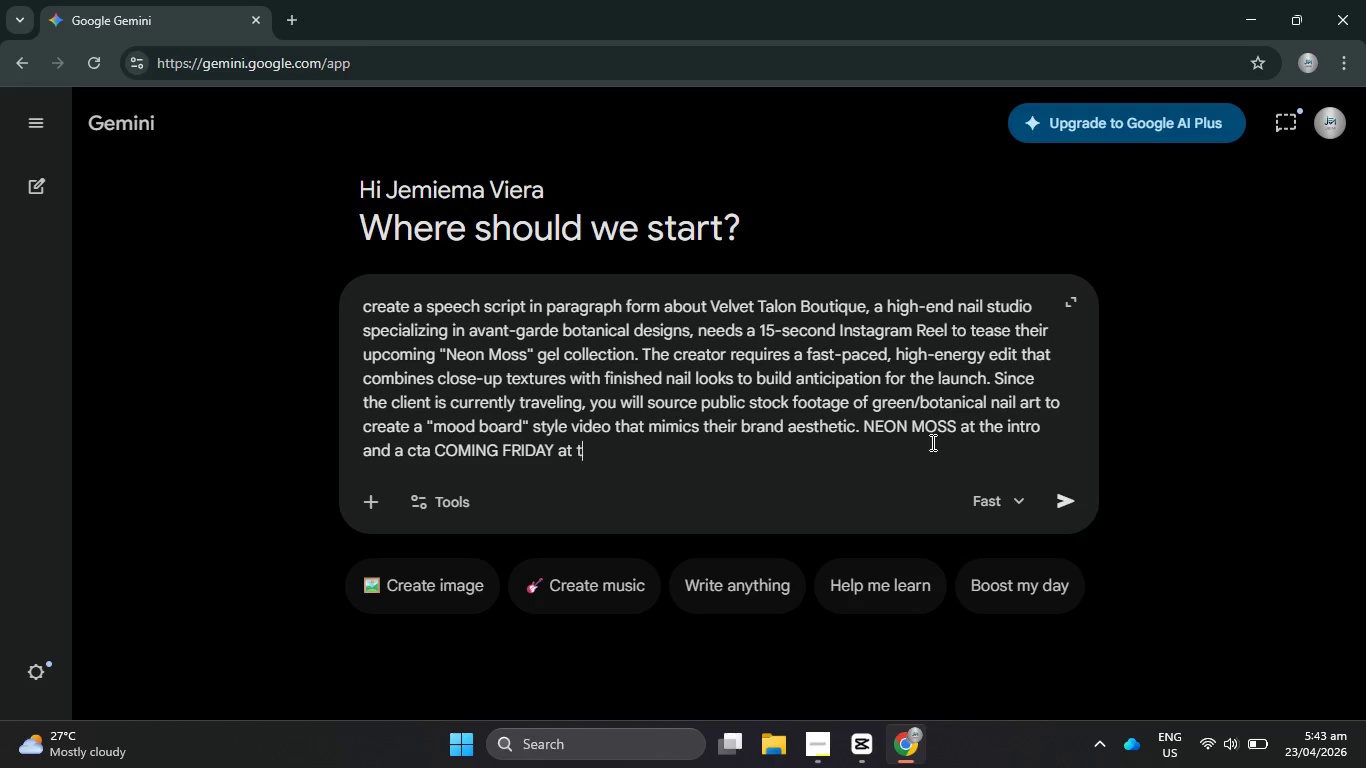 
key(Enter)
 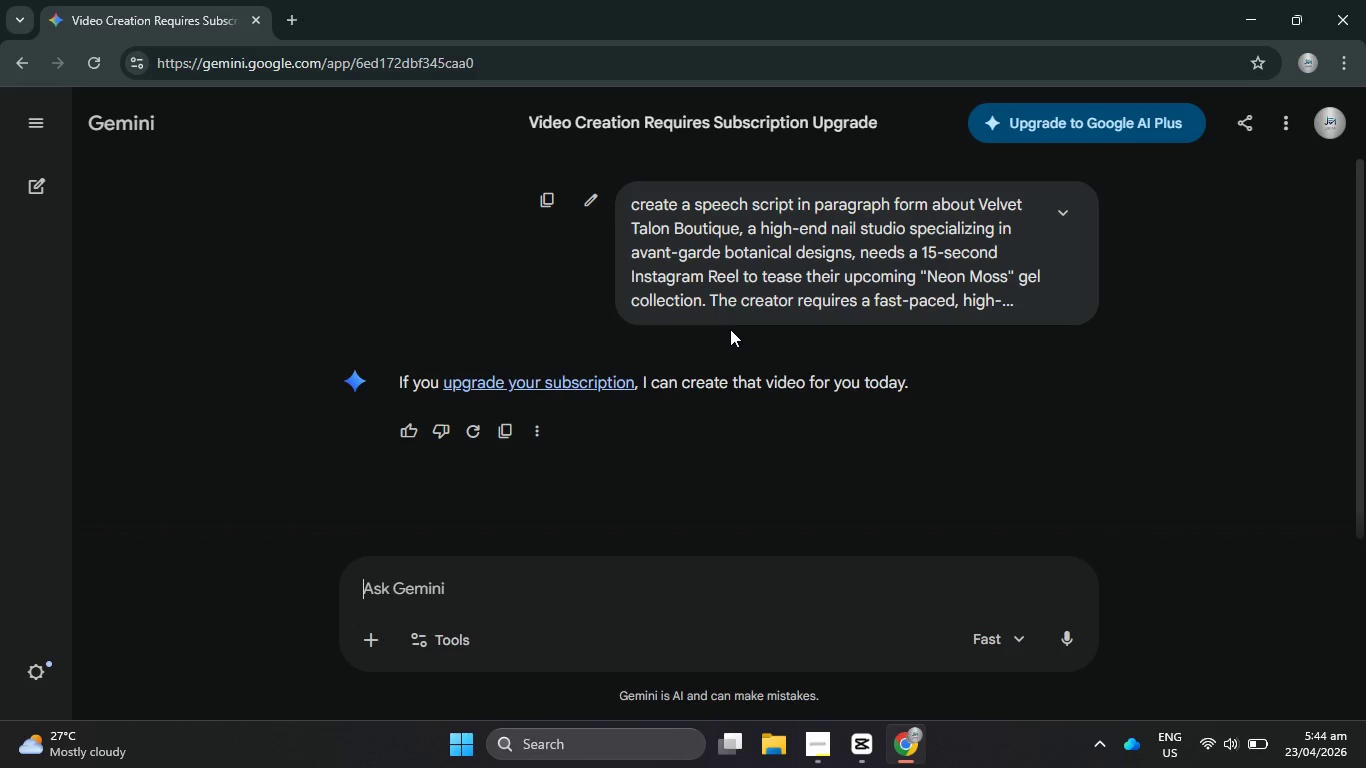 
wait(7.12)
 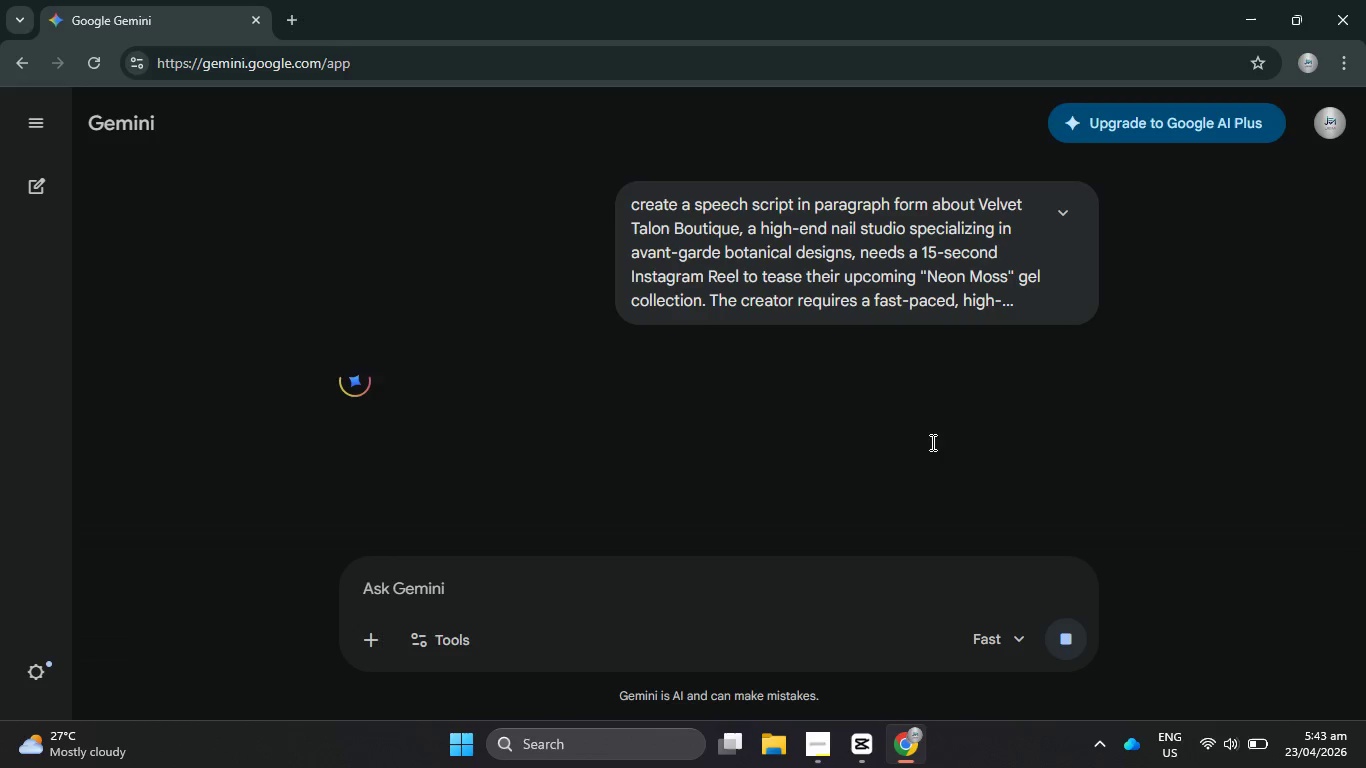 
left_click_drag(start_coordinate=[632, 201], to_coordinate=[1015, 274])
 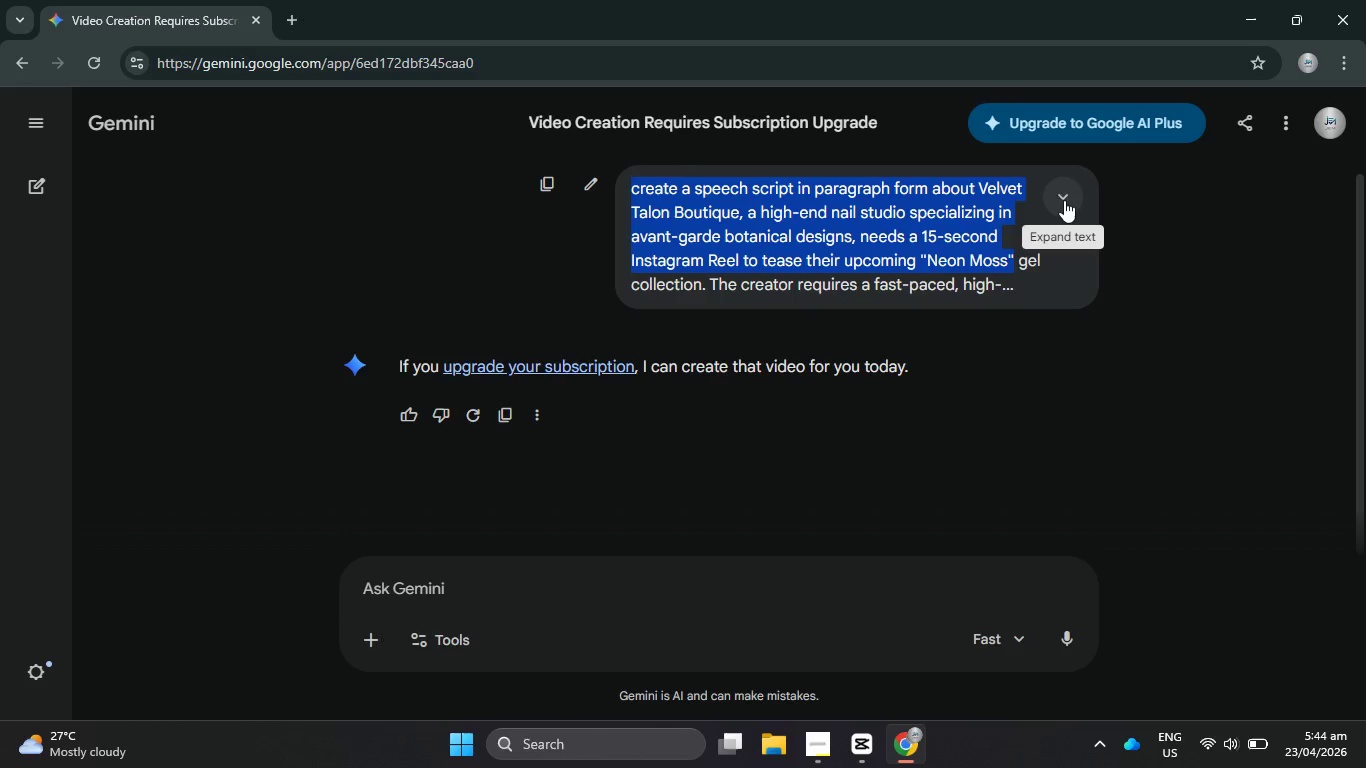 
scroll: coordinate [1015, 274], scroll_direction: down, amount: 4.0
 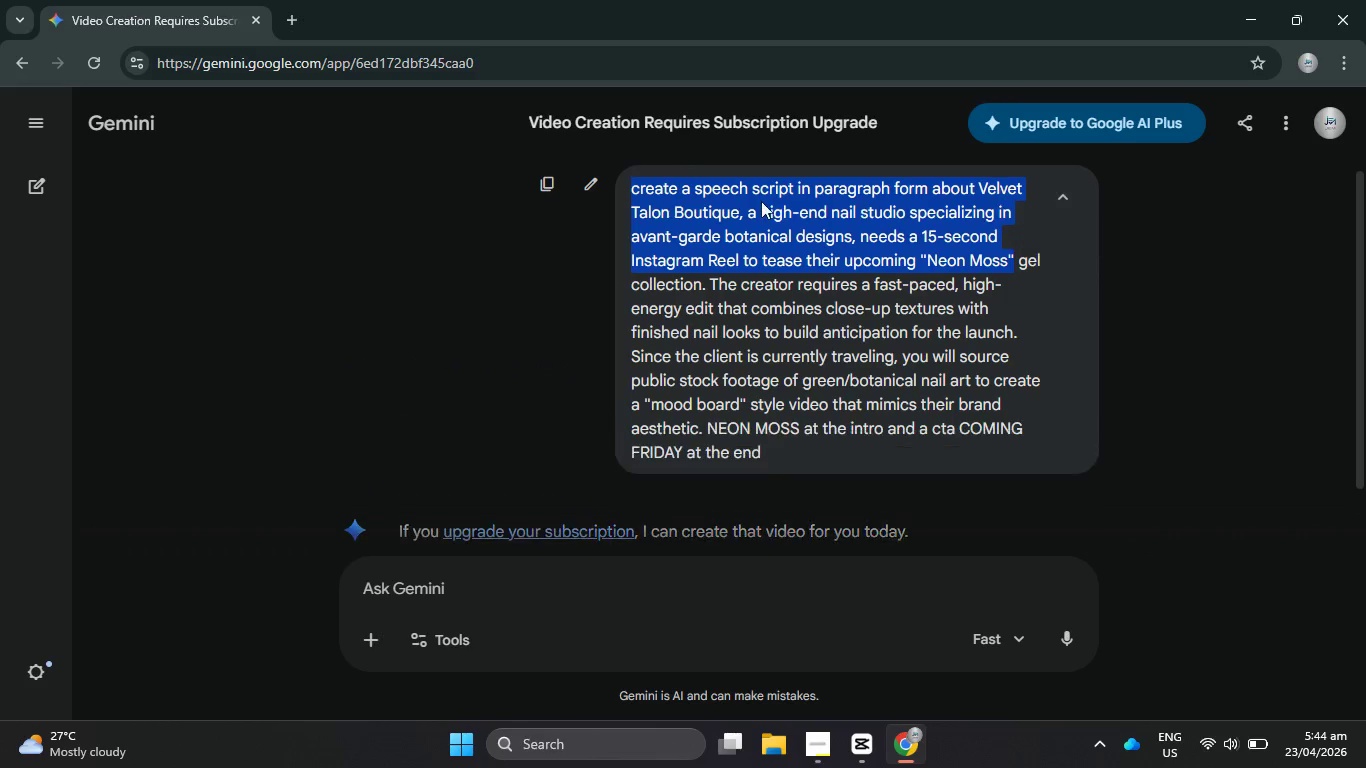 
left_click([645, 188])
 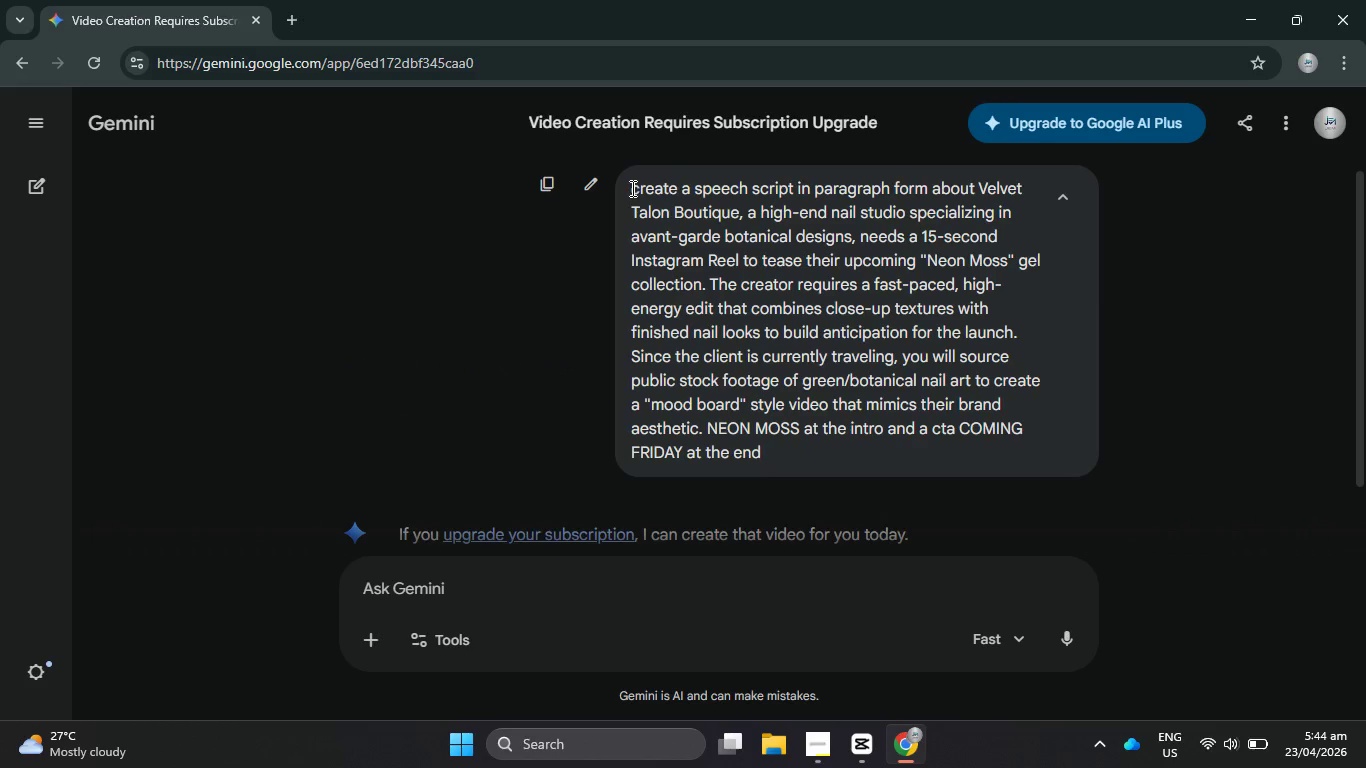 
left_click_drag(start_coordinate=[631, 188], to_coordinate=[859, 468])
 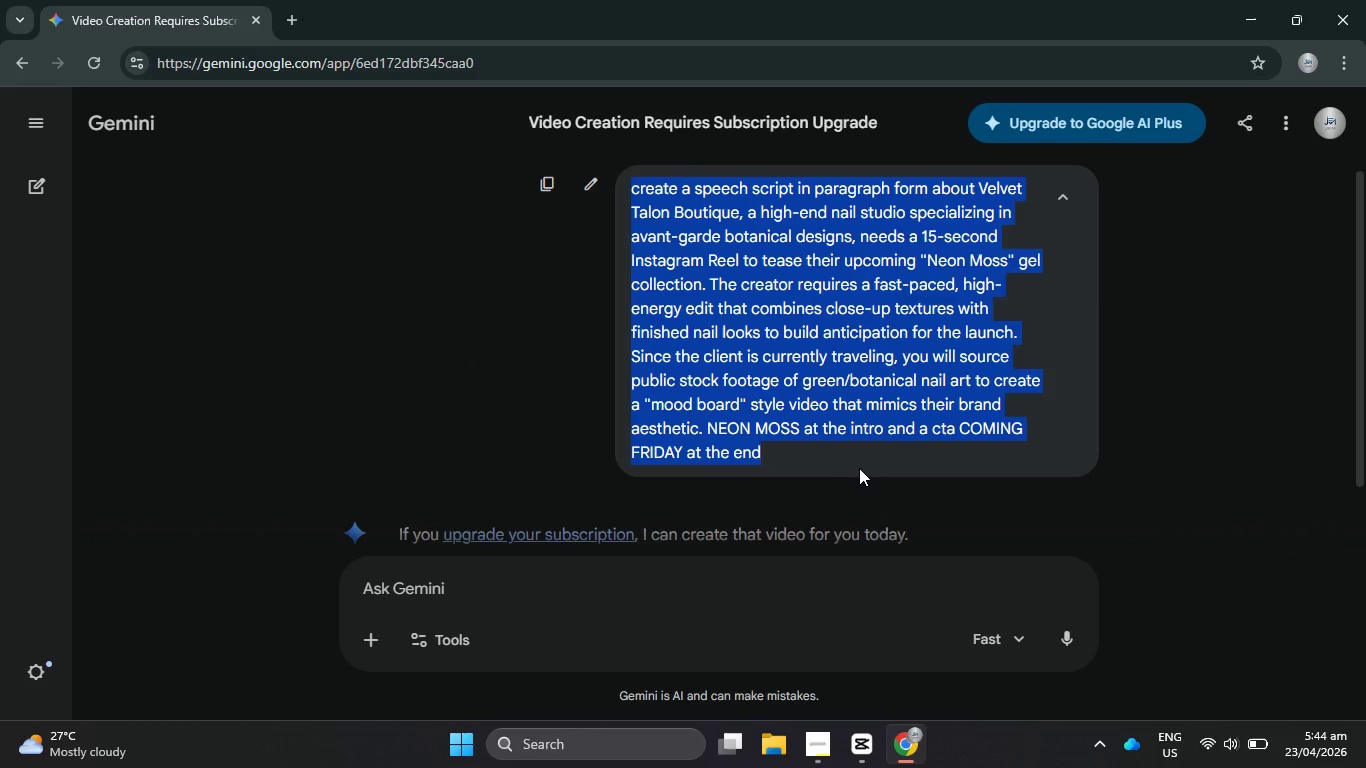 
key(Control+C)
 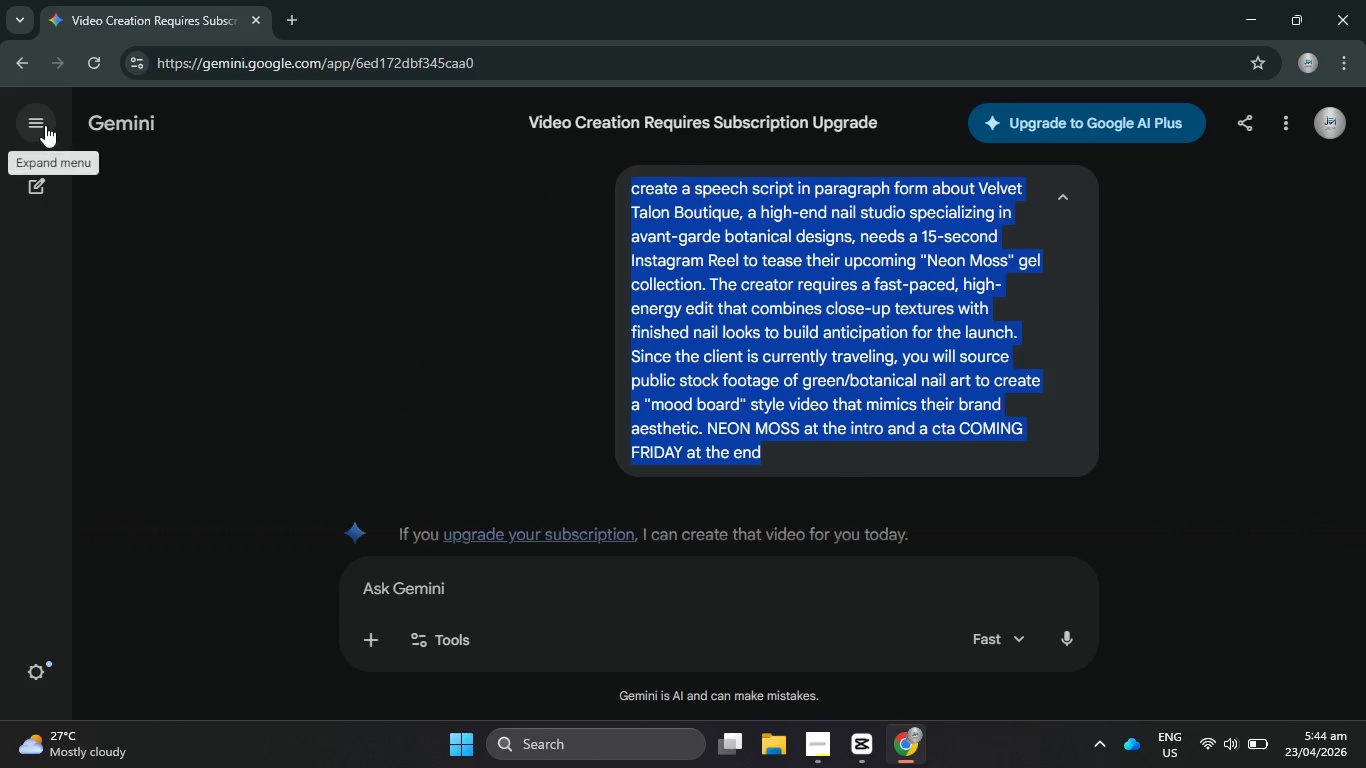 
left_click([45, 125])
 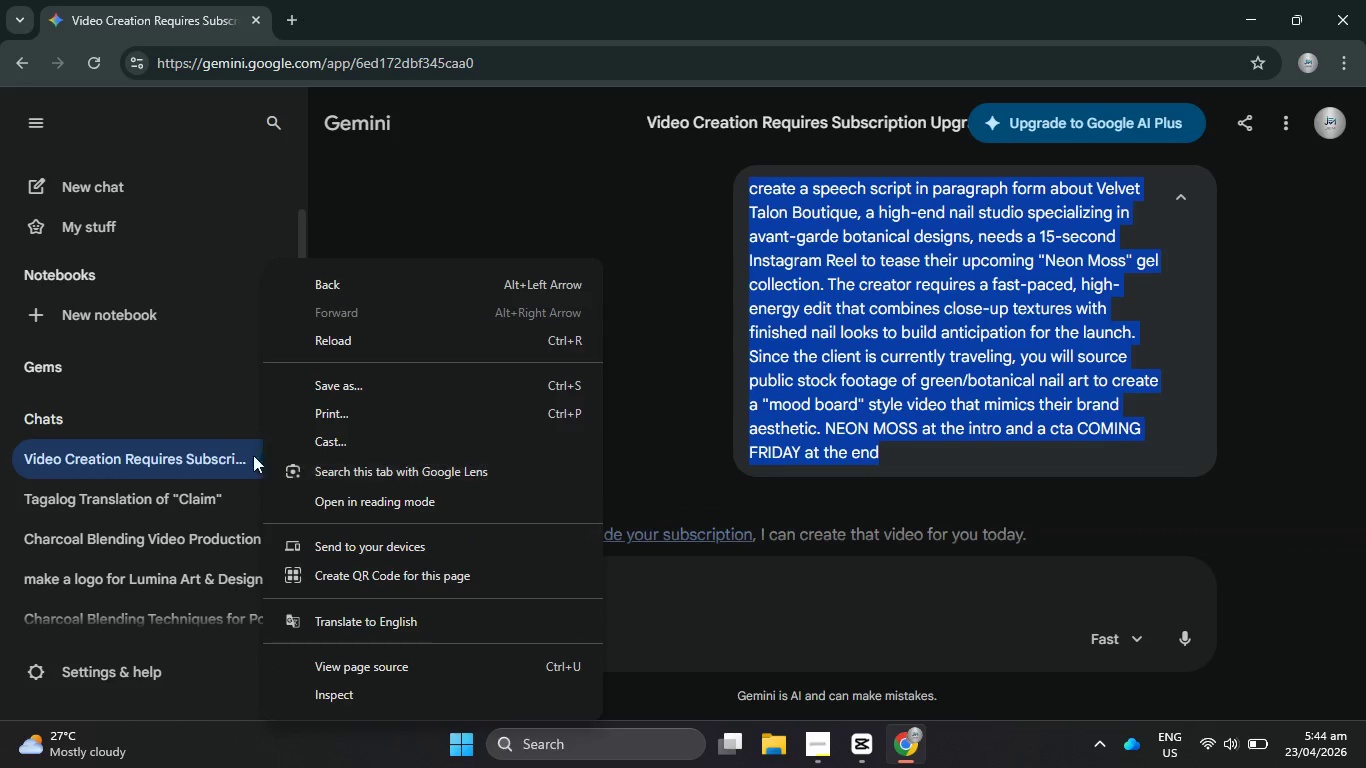 
double_click([275, 453])
 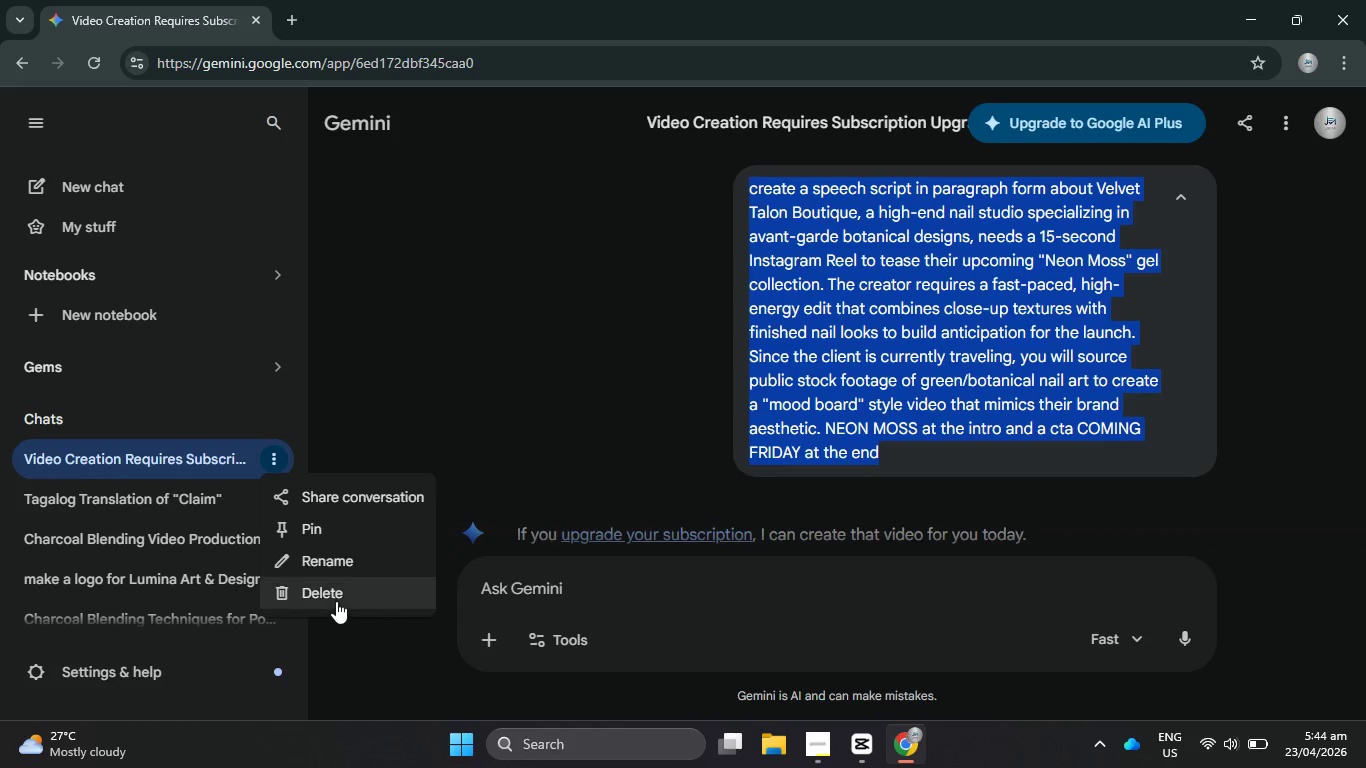 
left_click([336, 601])
 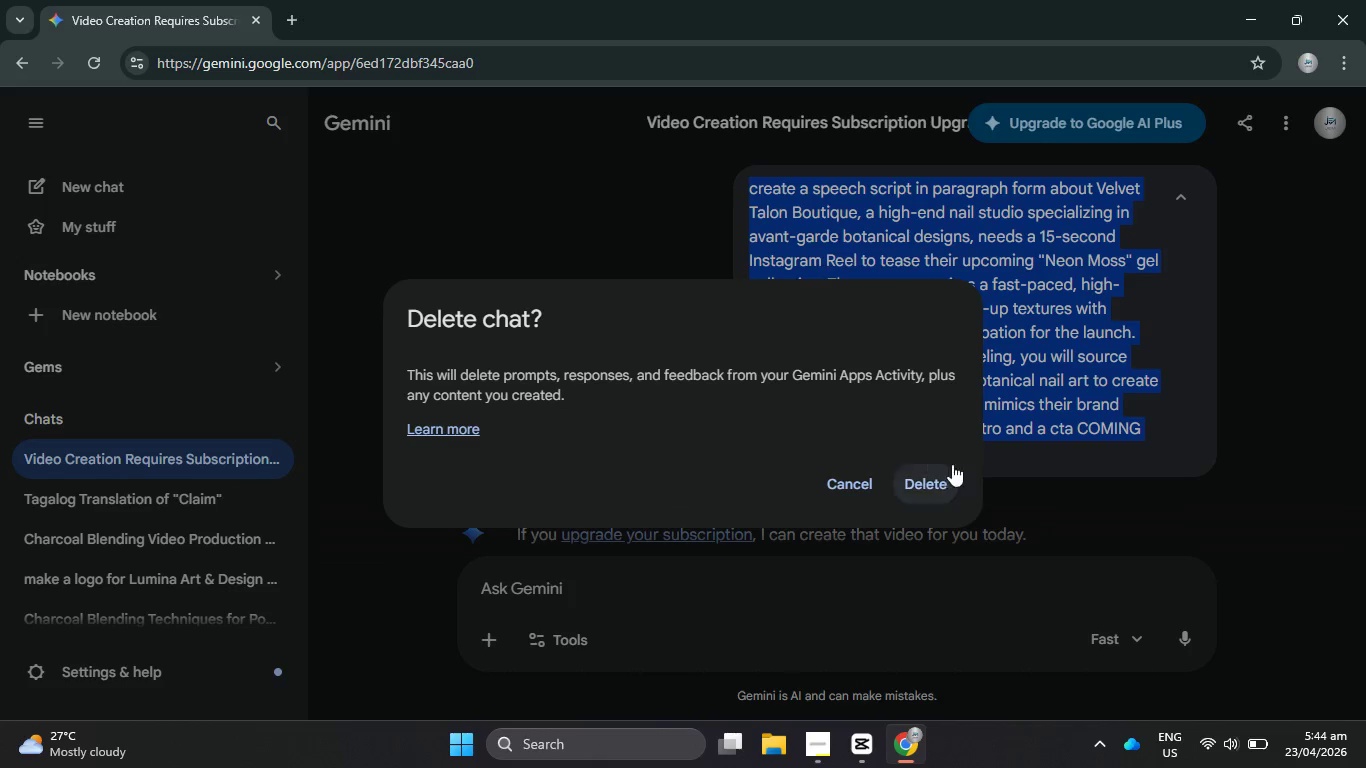 
left_click([941, 483])
 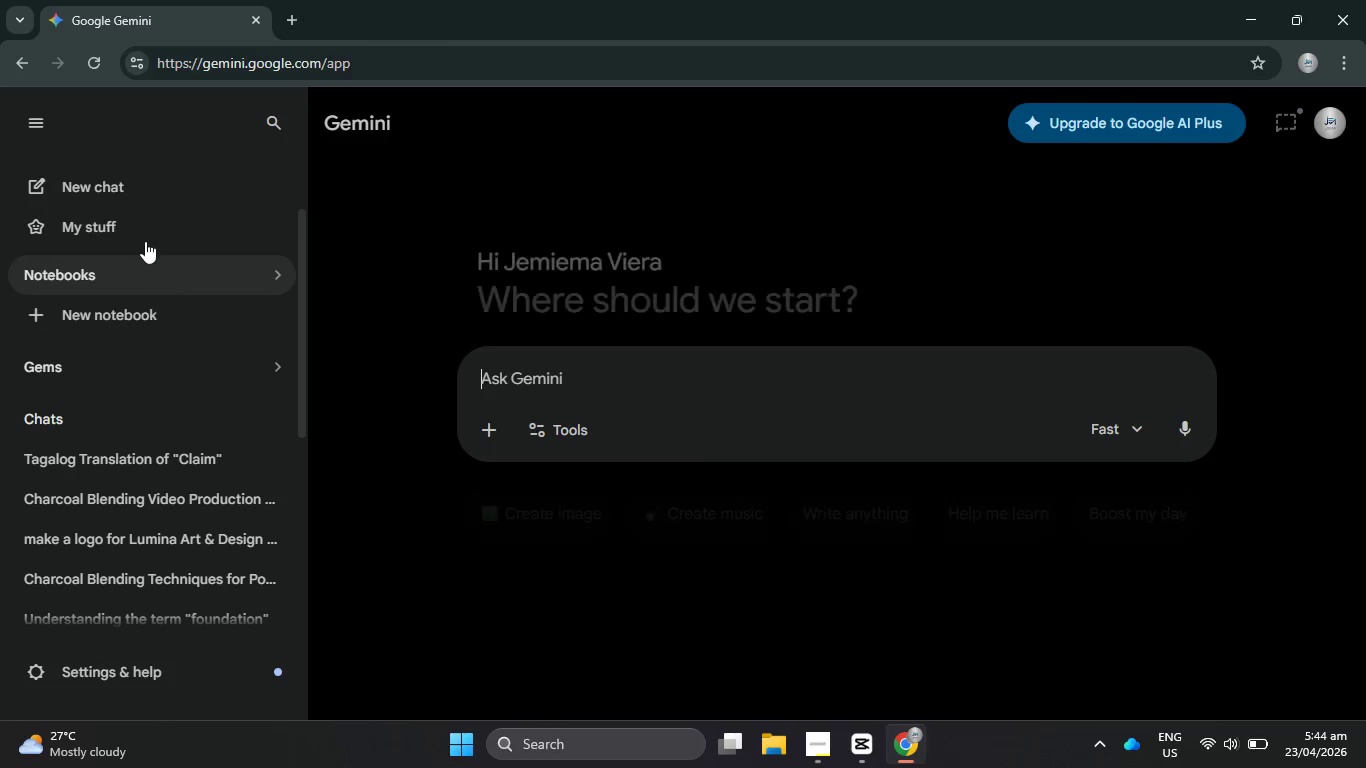 
left_click([132, 194])
 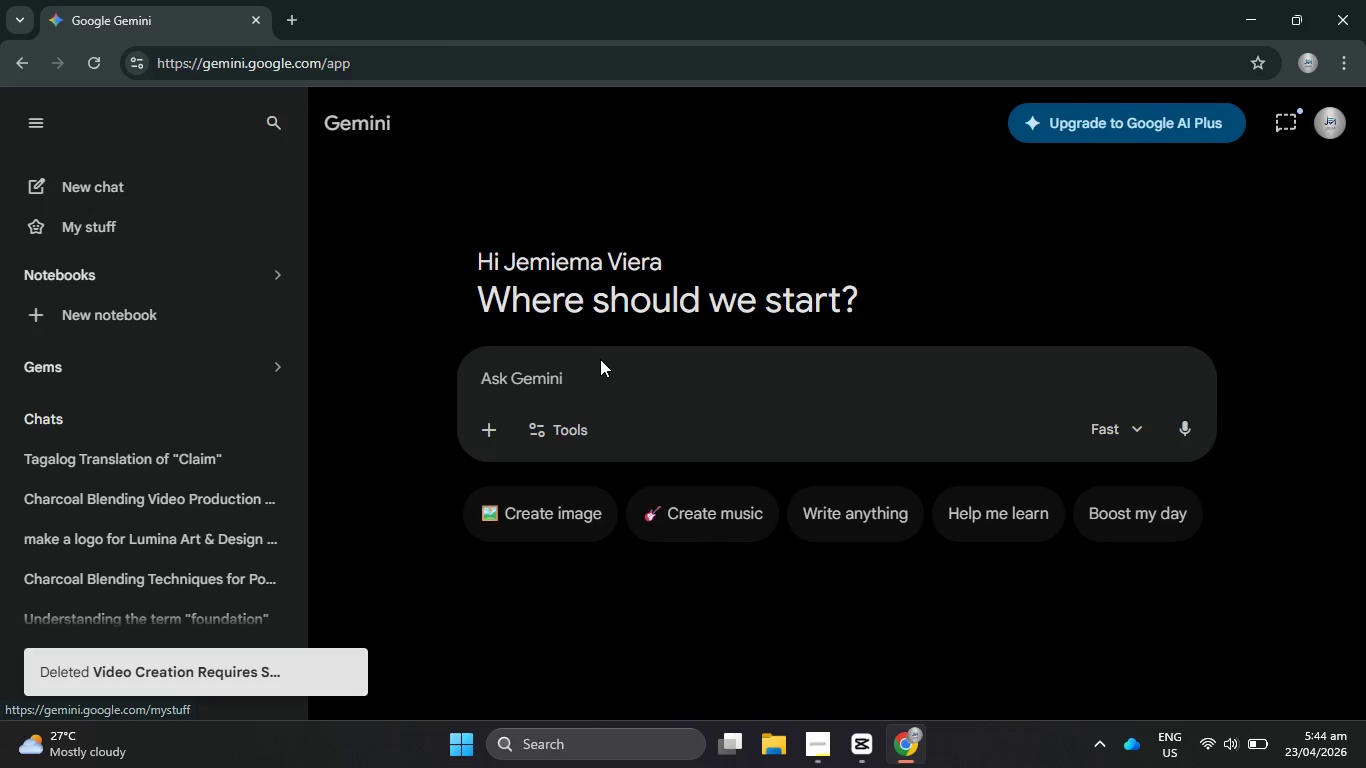 
left_click([604, 365])
 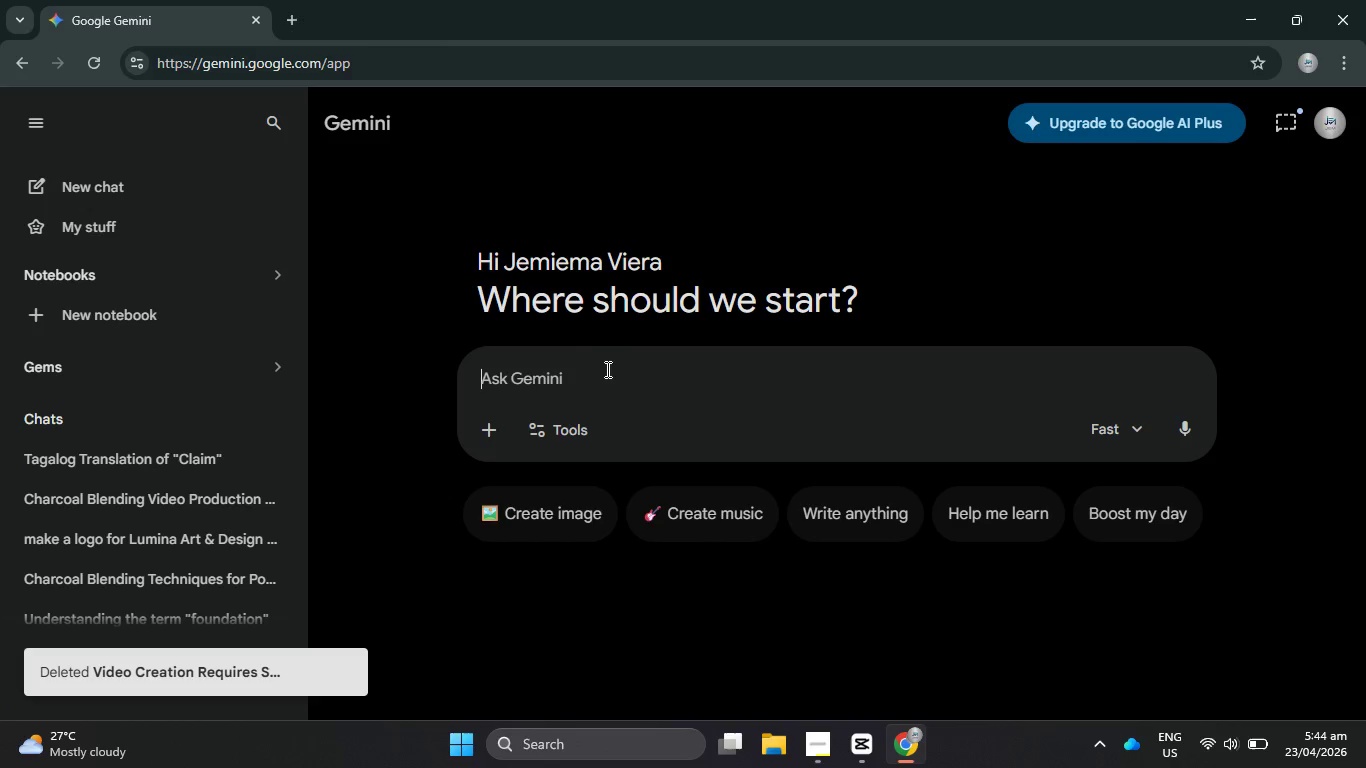 
key(Control+V)